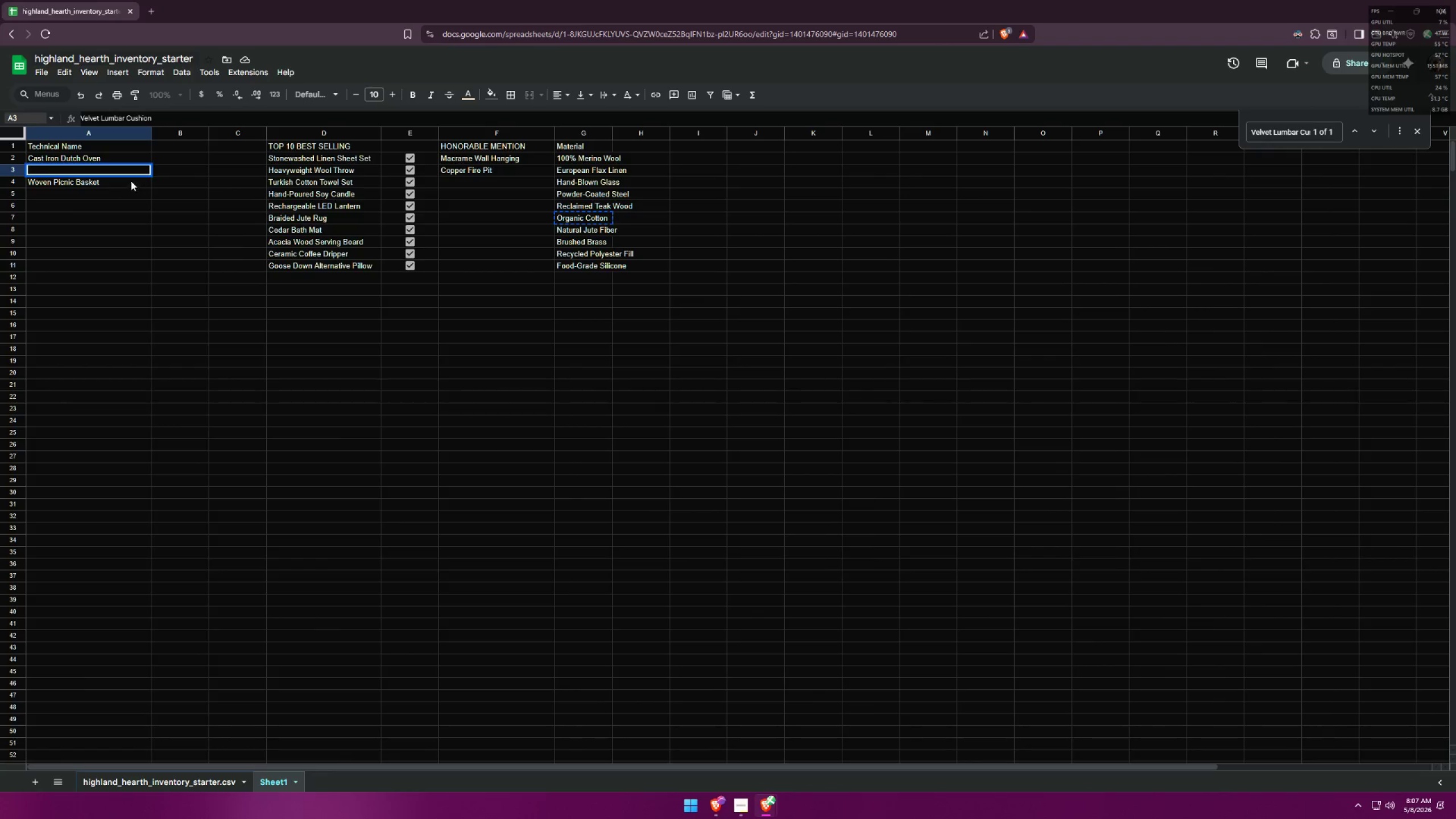 
left_click([112, 201])
 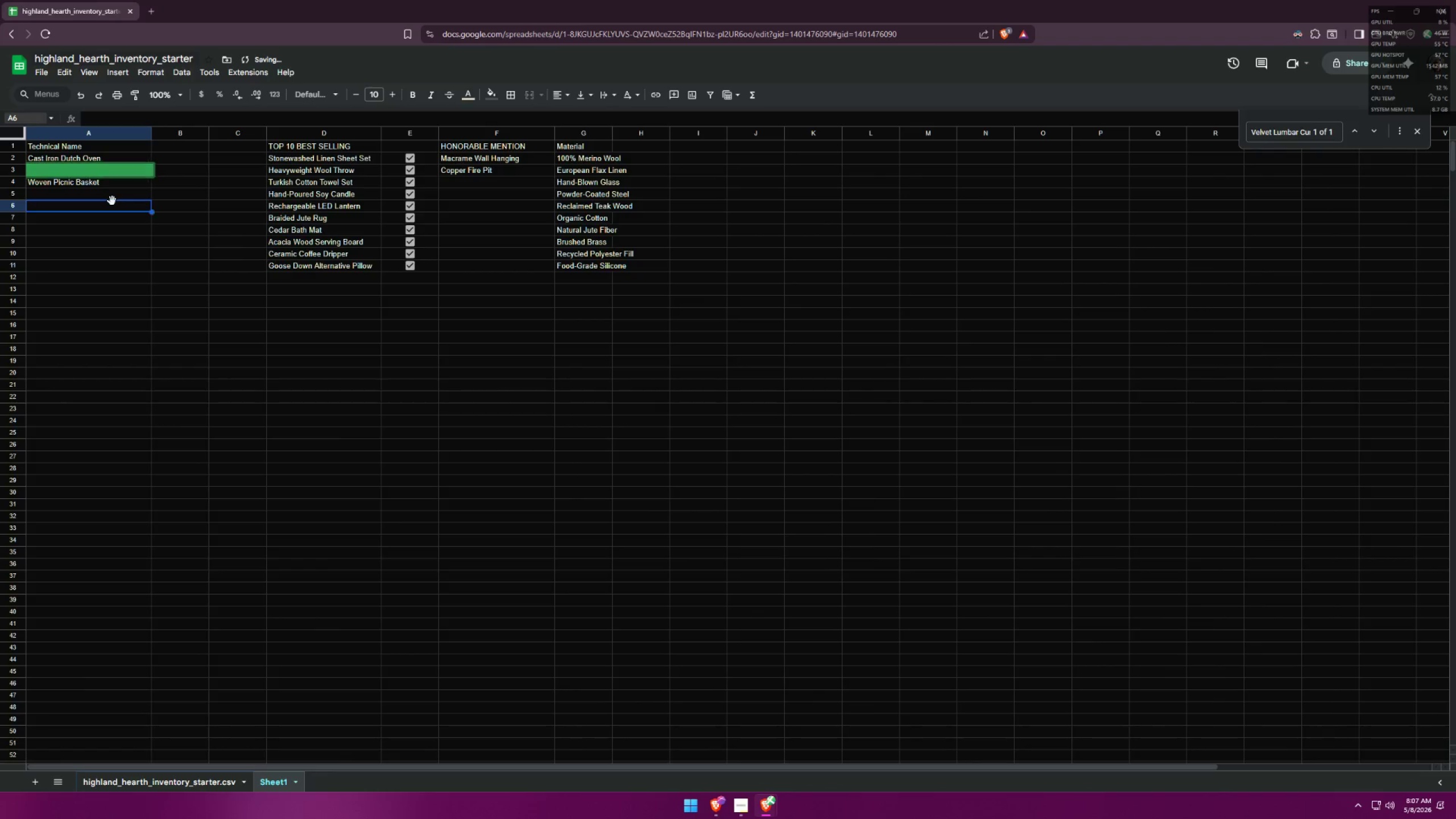 
key(Control+ControlLeft)
 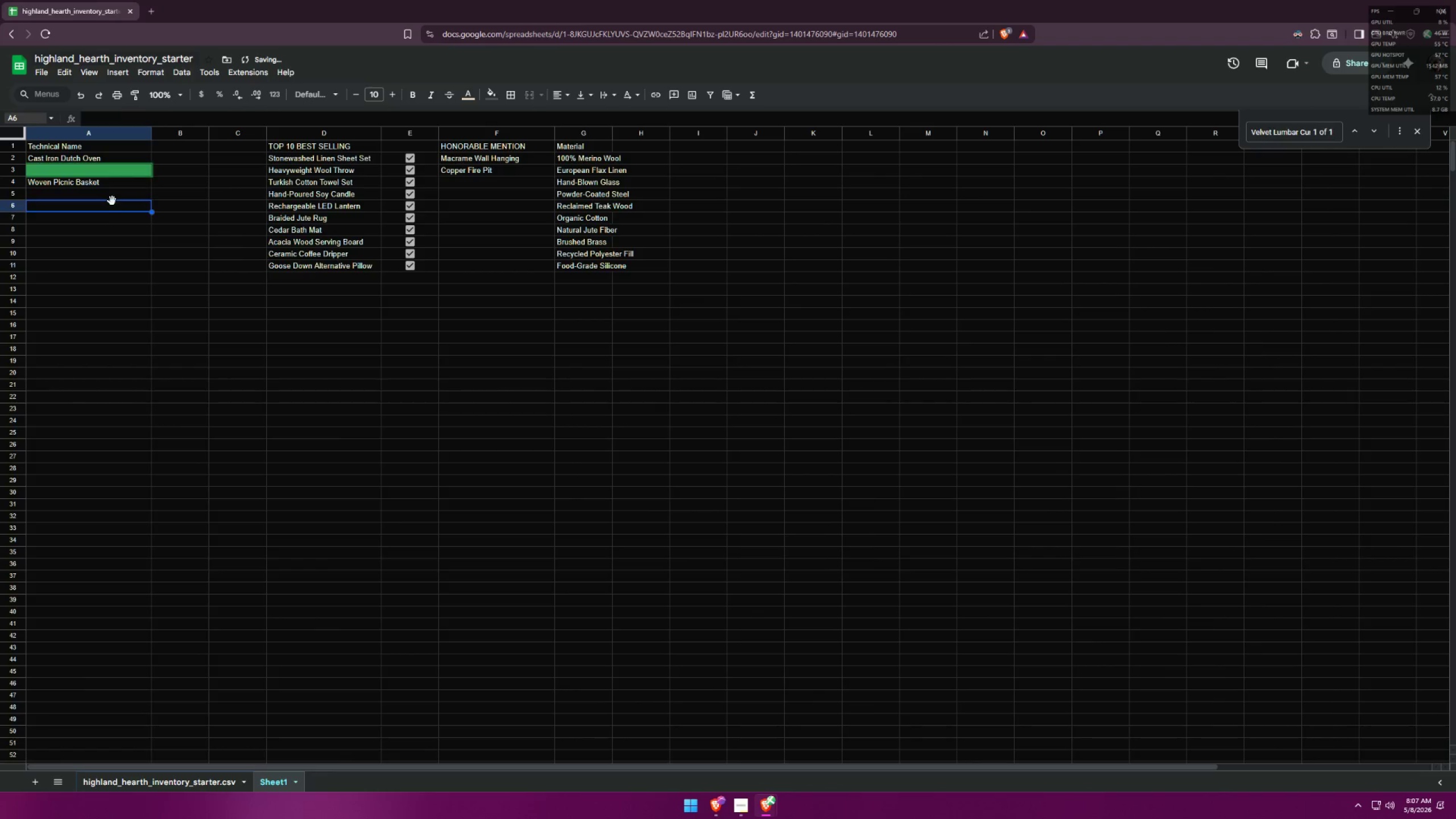 
key(Control+Z)
 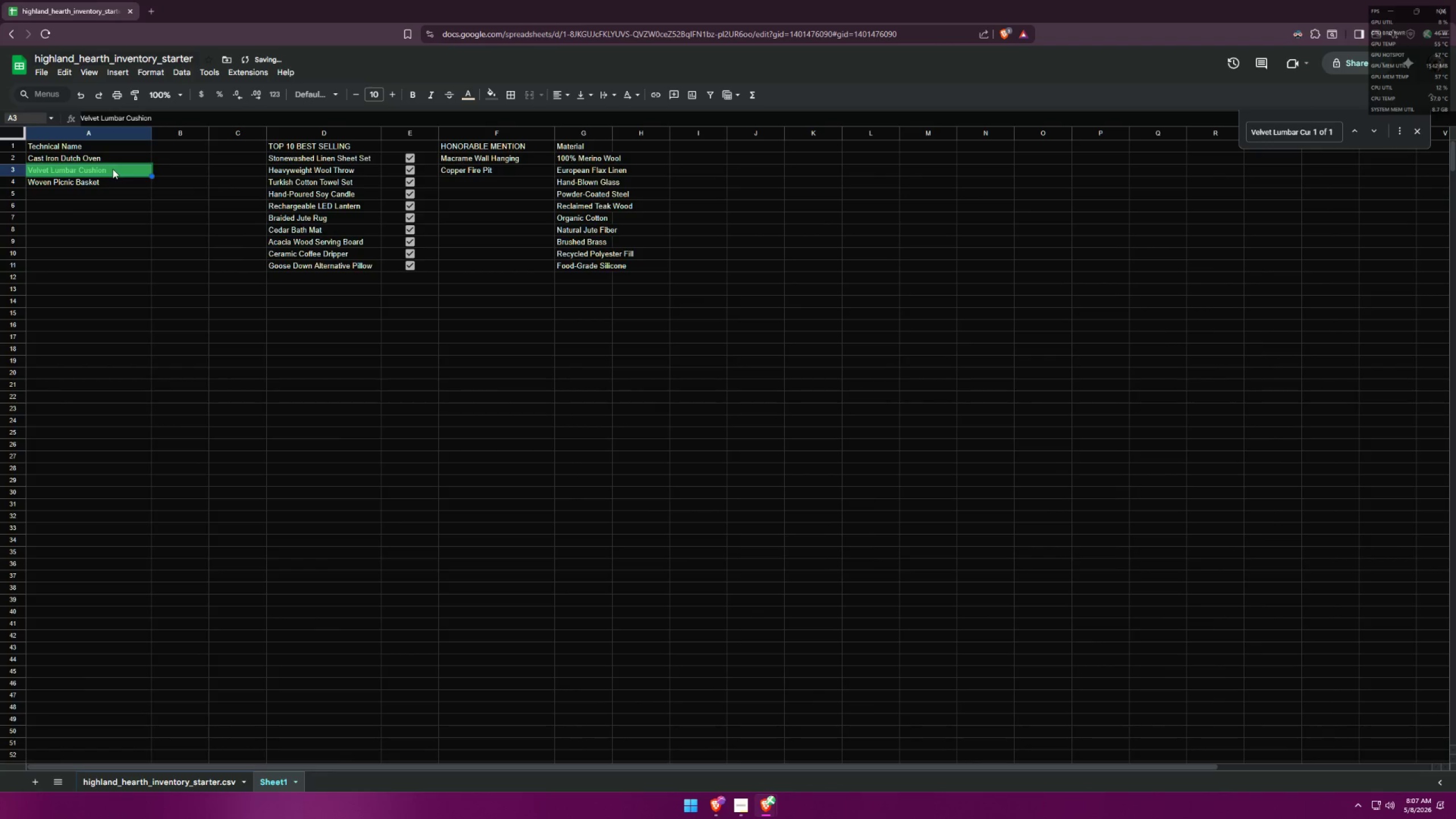 
key(Control+C)
 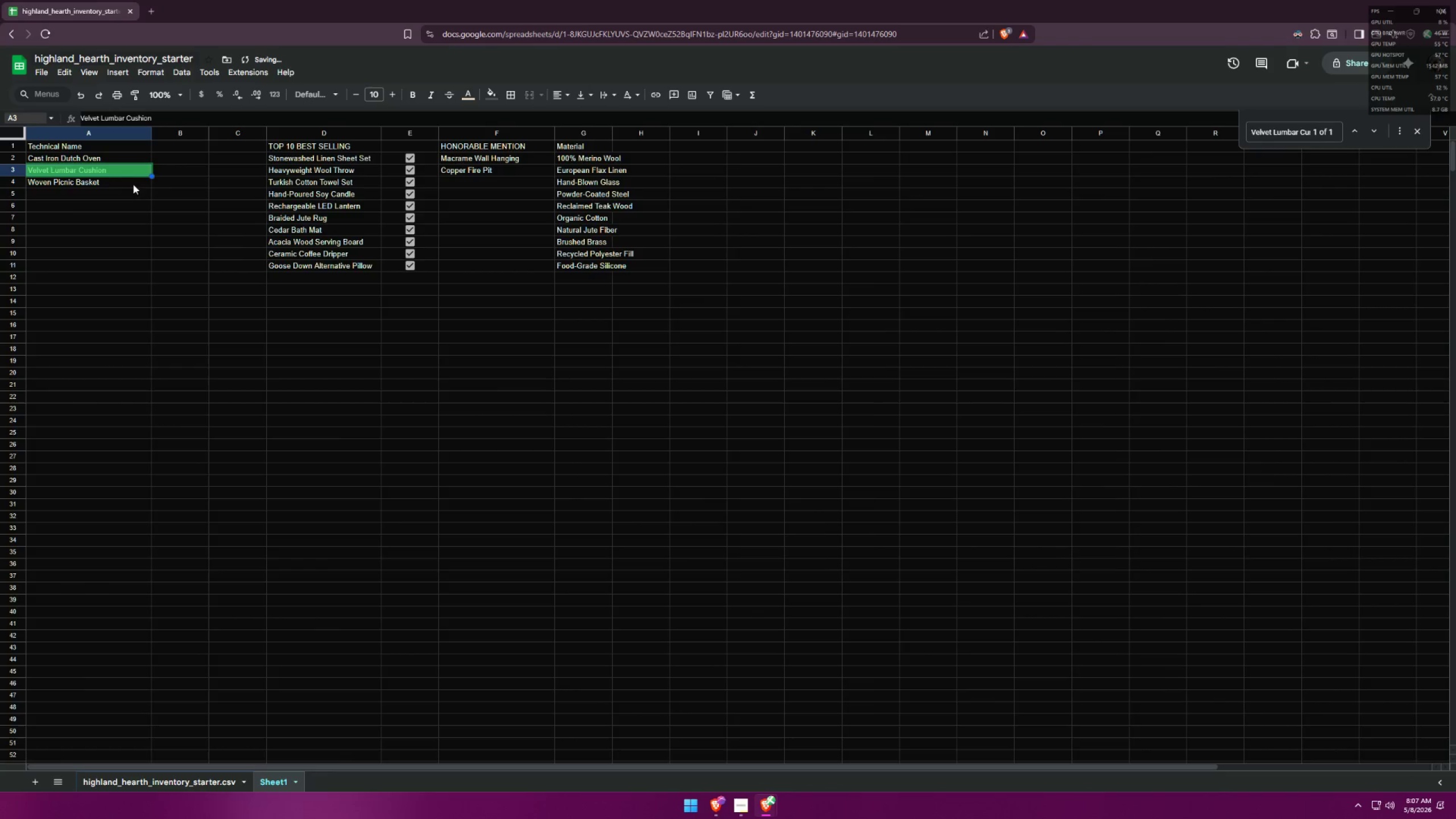 
key(Alt+AltLeft)
 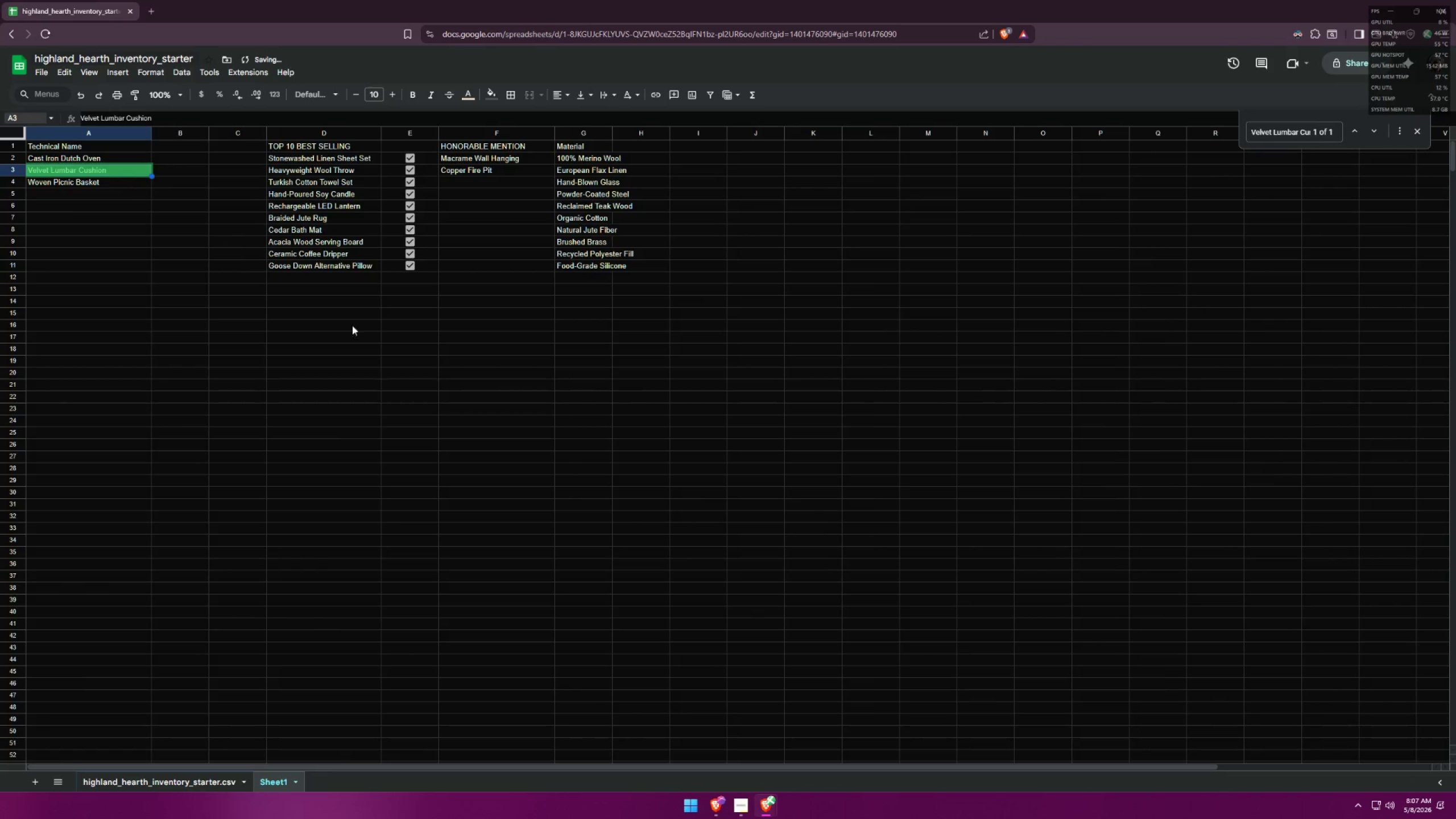 
key(Alt+Tab)
 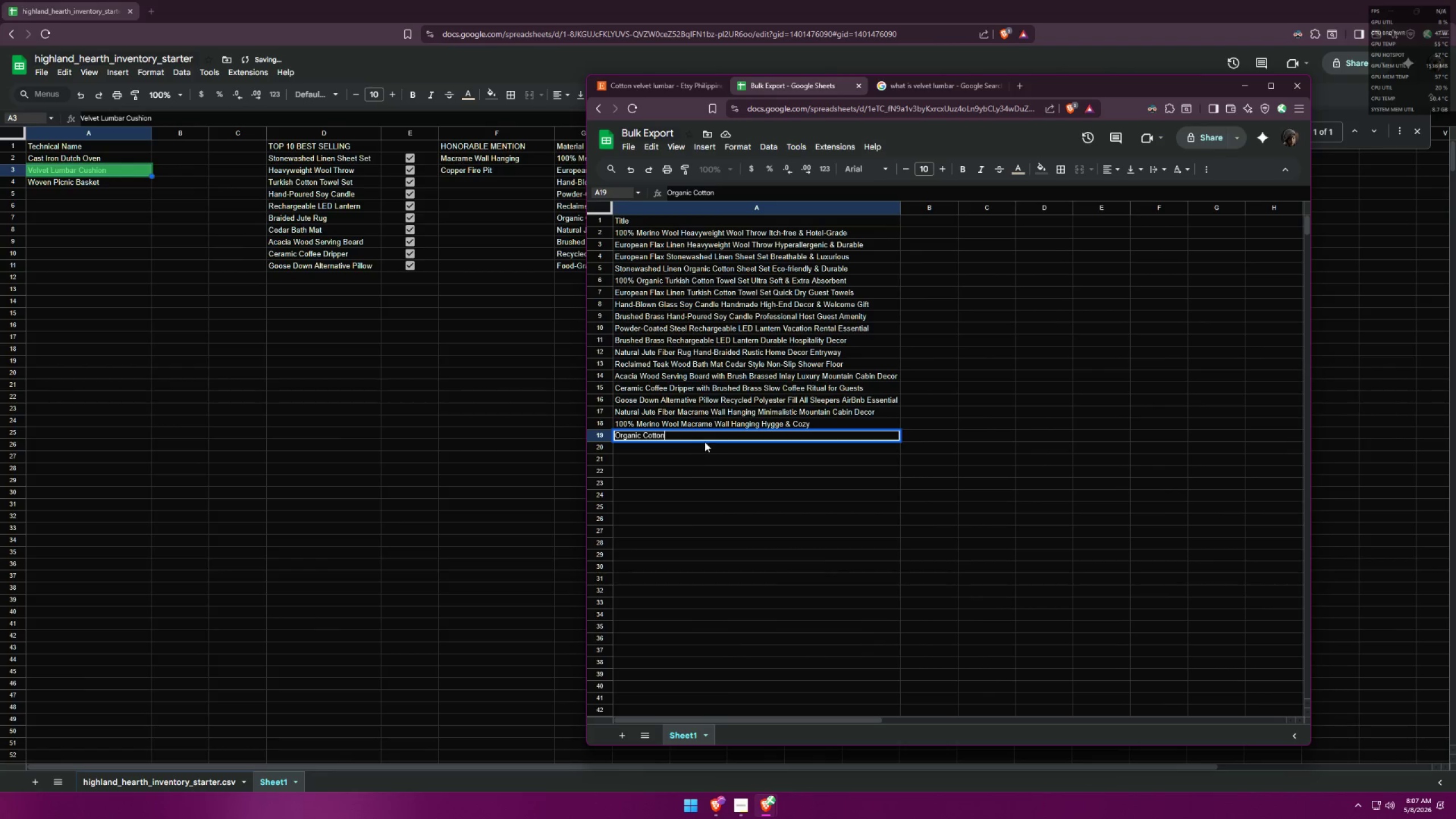 
key(Space)
 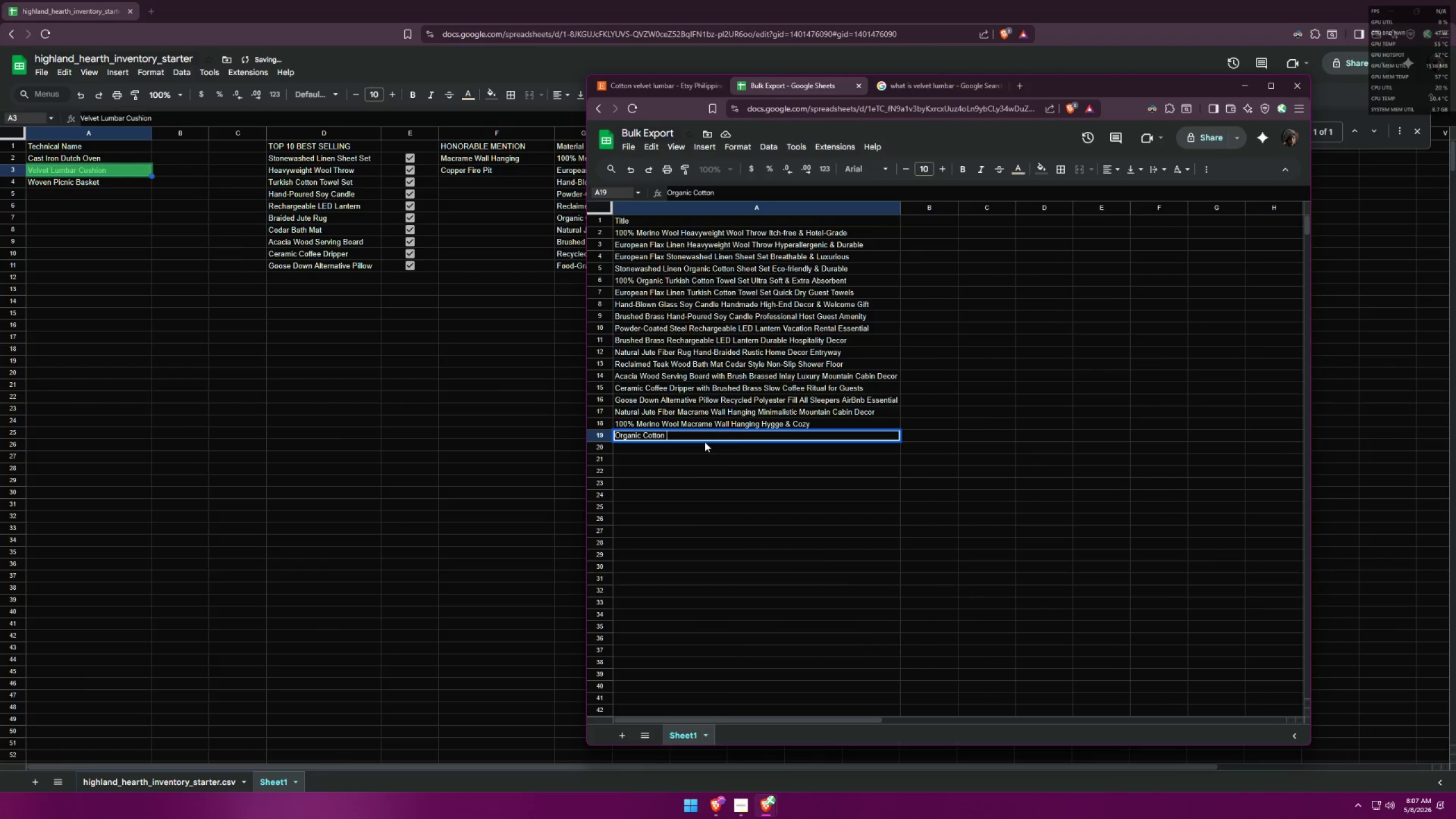 
key(Control+ControlLeft)
 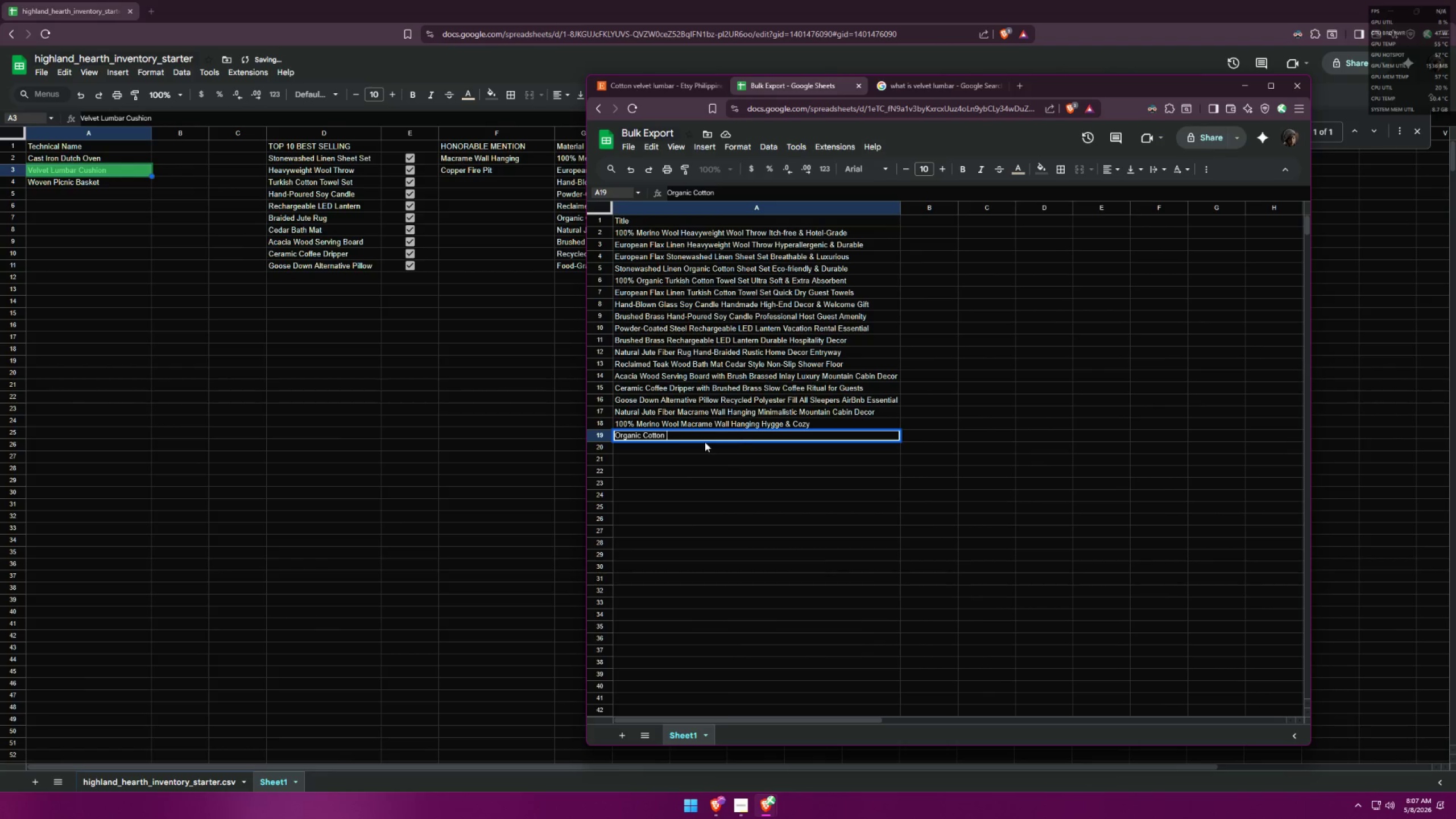 
key(Control+V)
 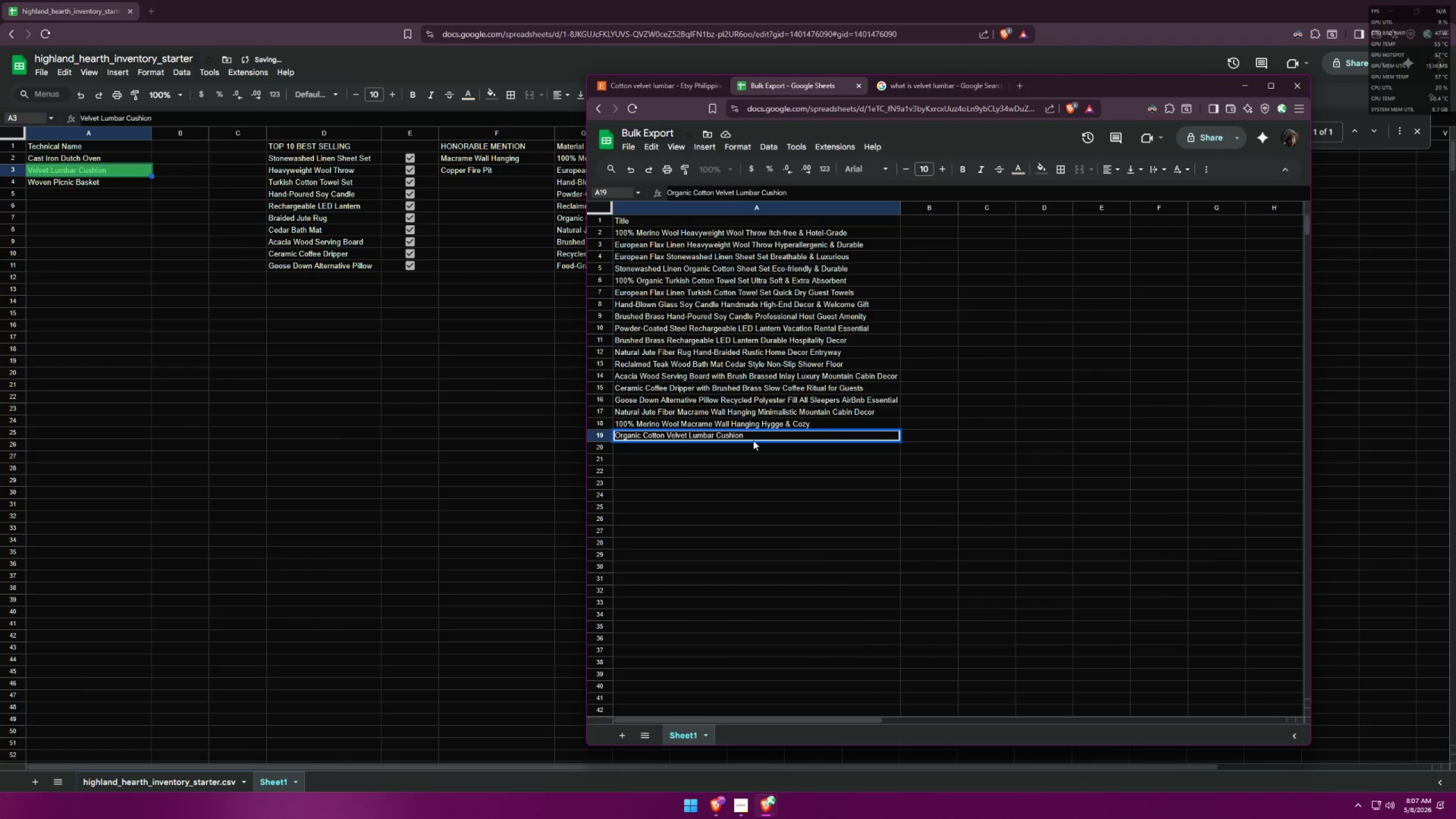 
left_click_drag(start_coordinate=[756, 436], to_coordinate=[602, 429])
 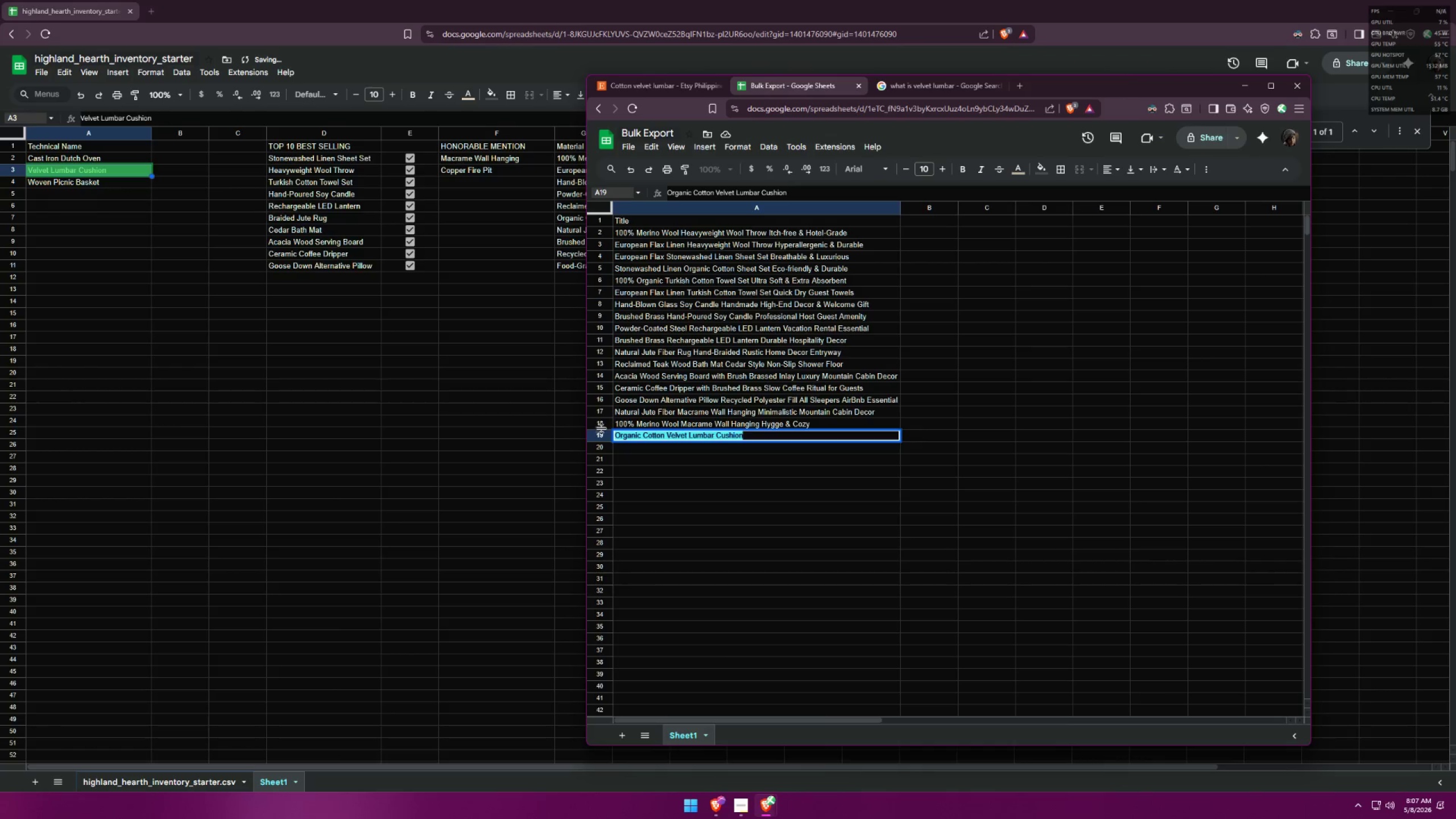 
key(Control+ControlLeft)
 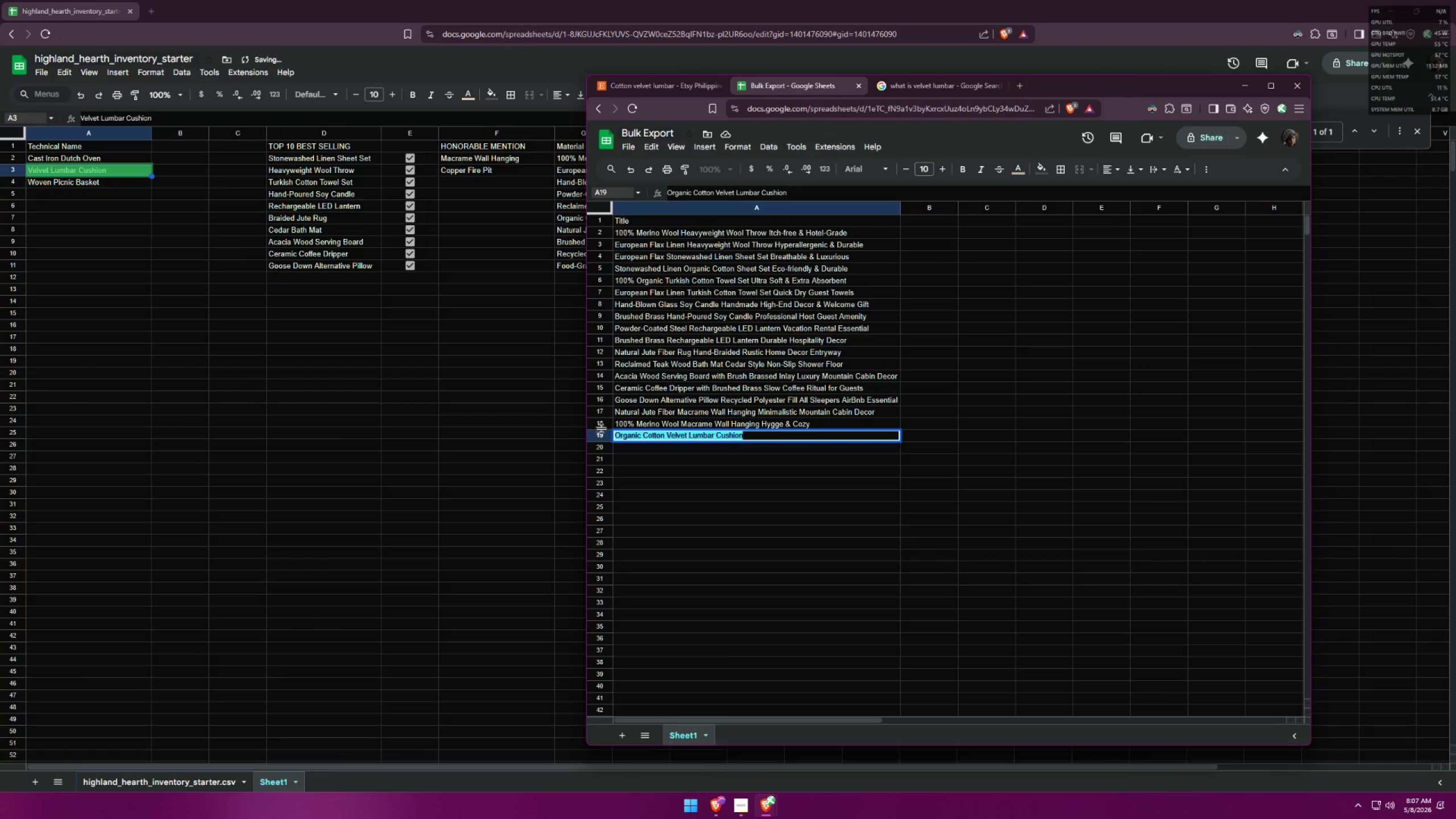 
key(Control+C)
 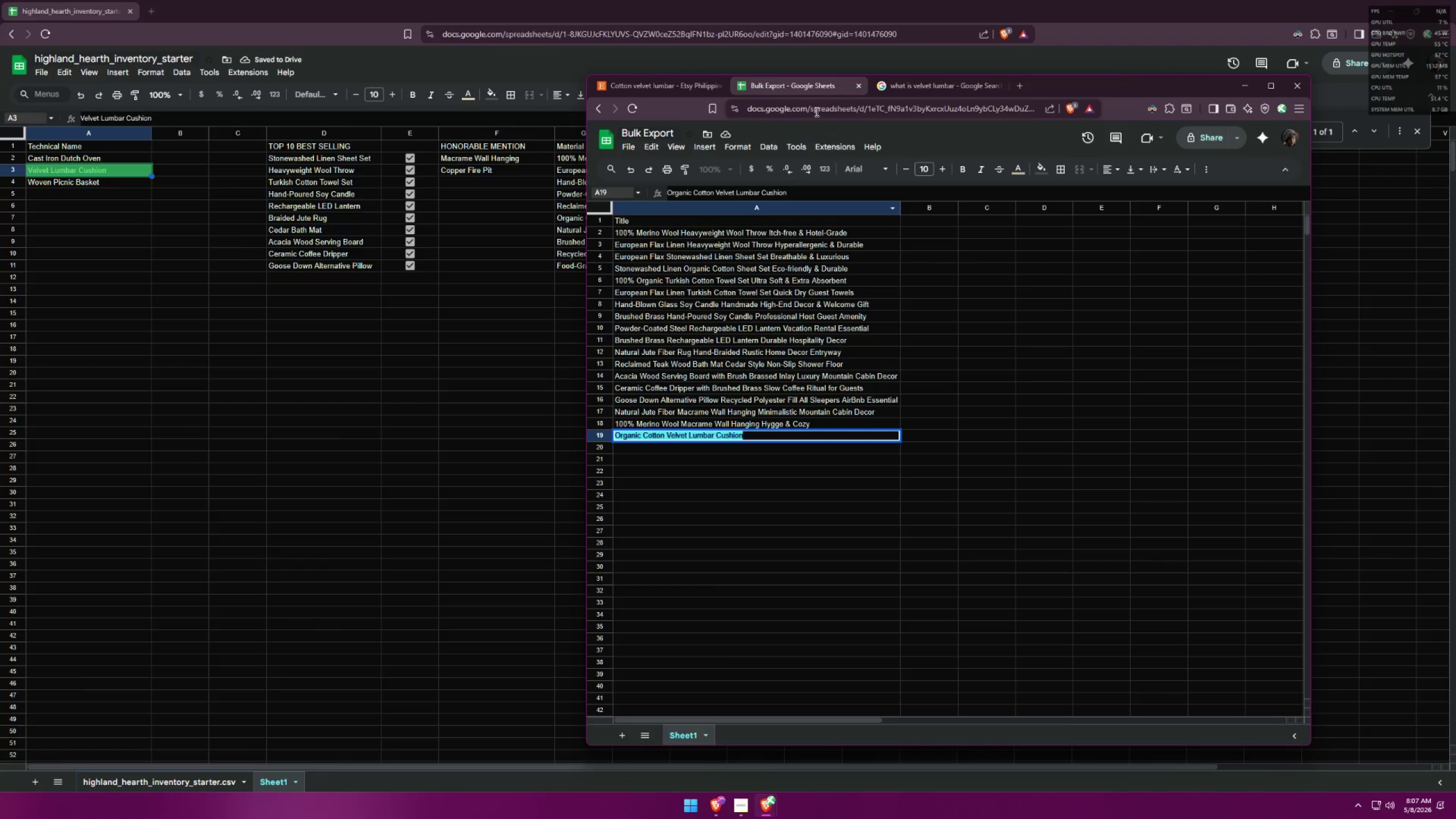 
left_click([918, 87])
 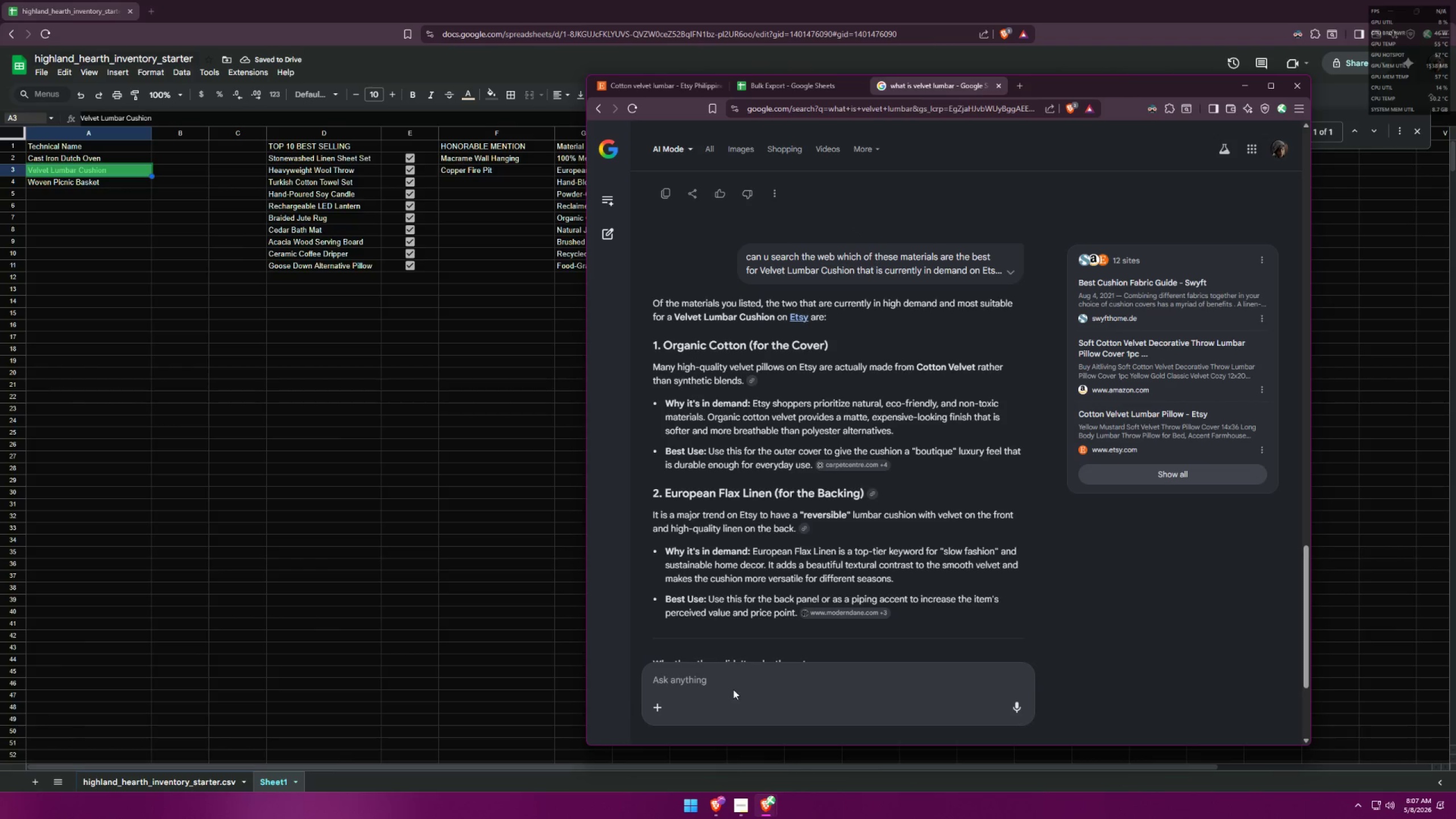 
double_click([742, 679])
 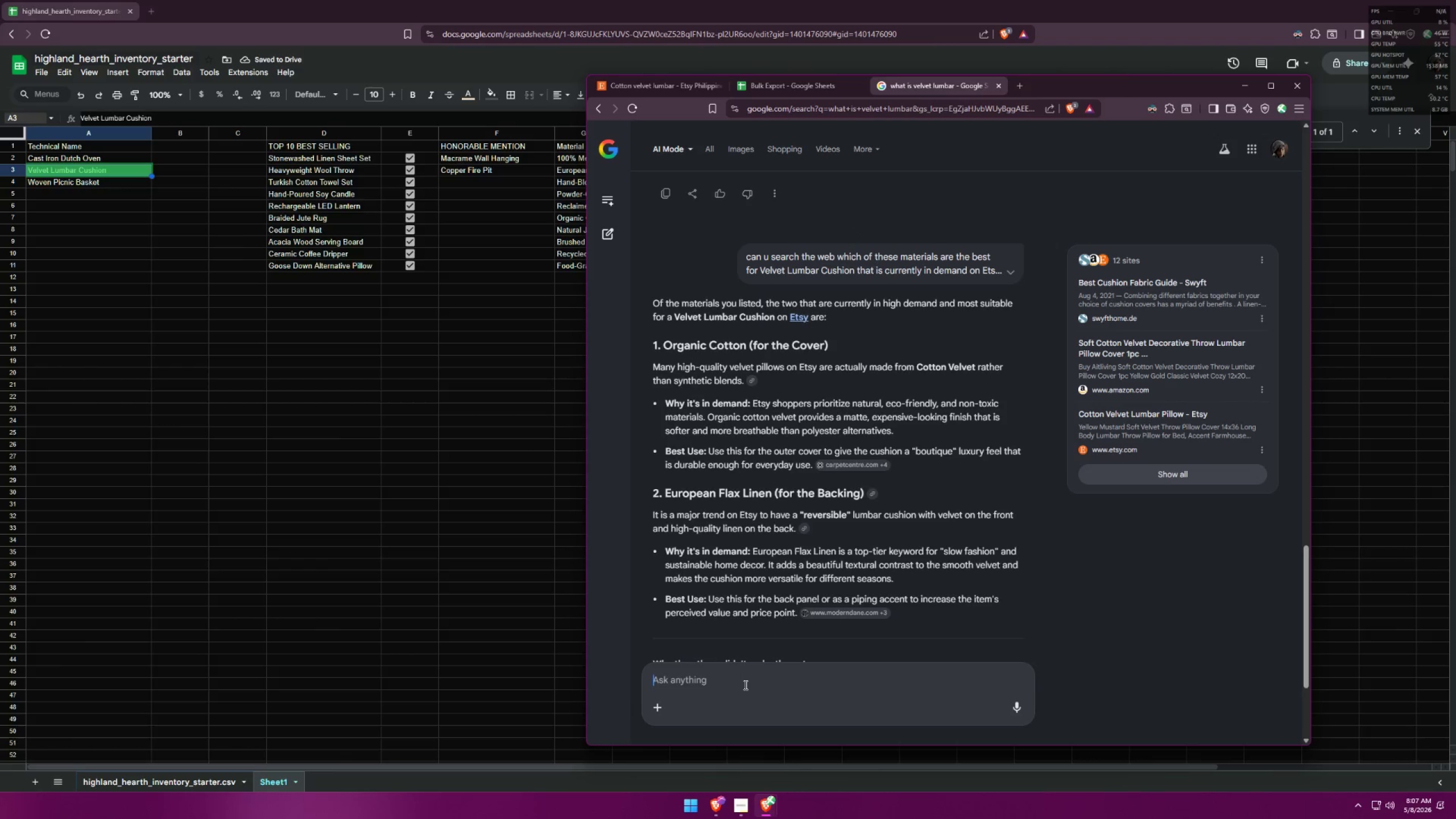 
type(is this fine as a )
key(Backspace)
type(n etsy title )
 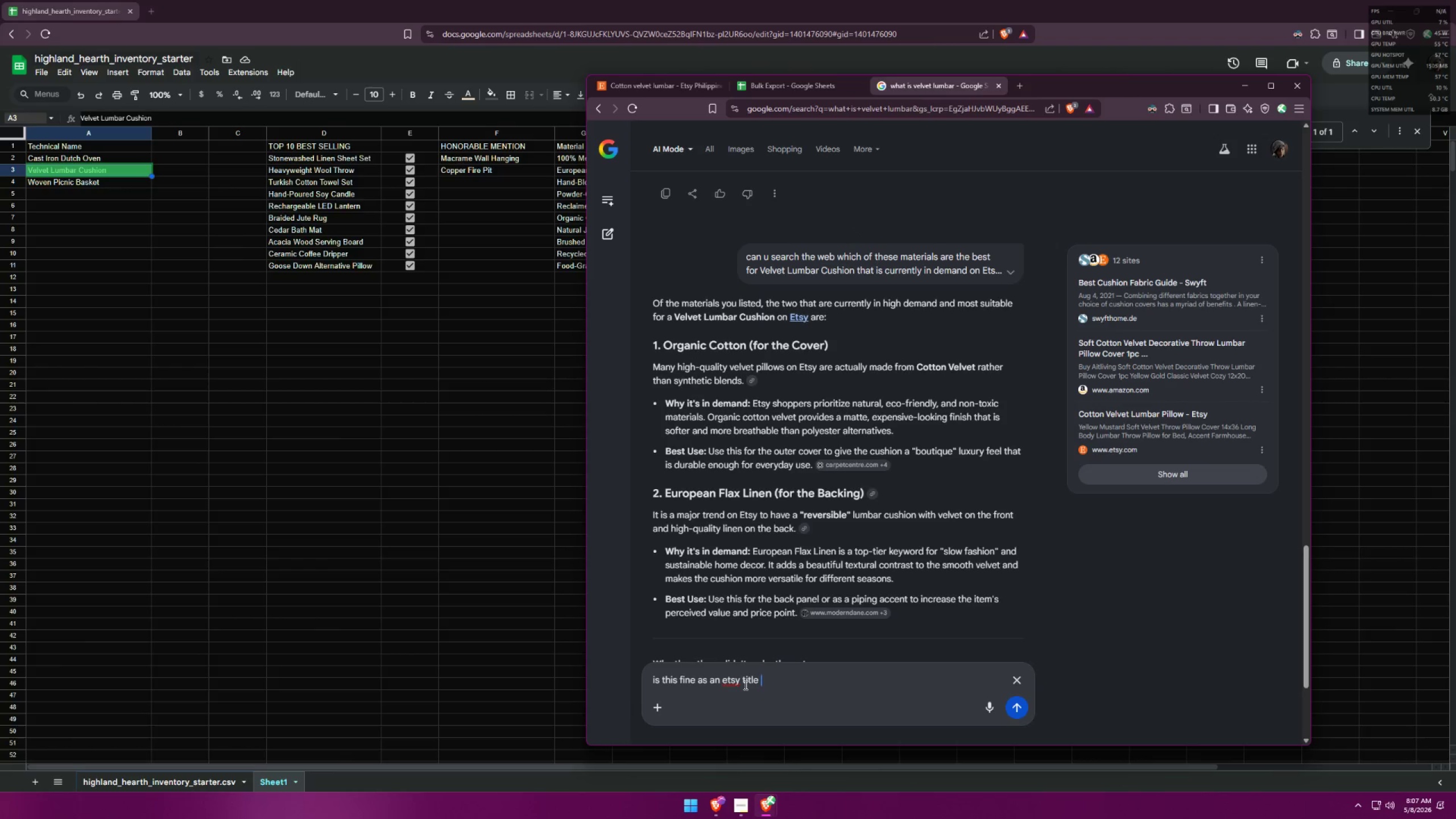 
key(Control+ControlLeft)
 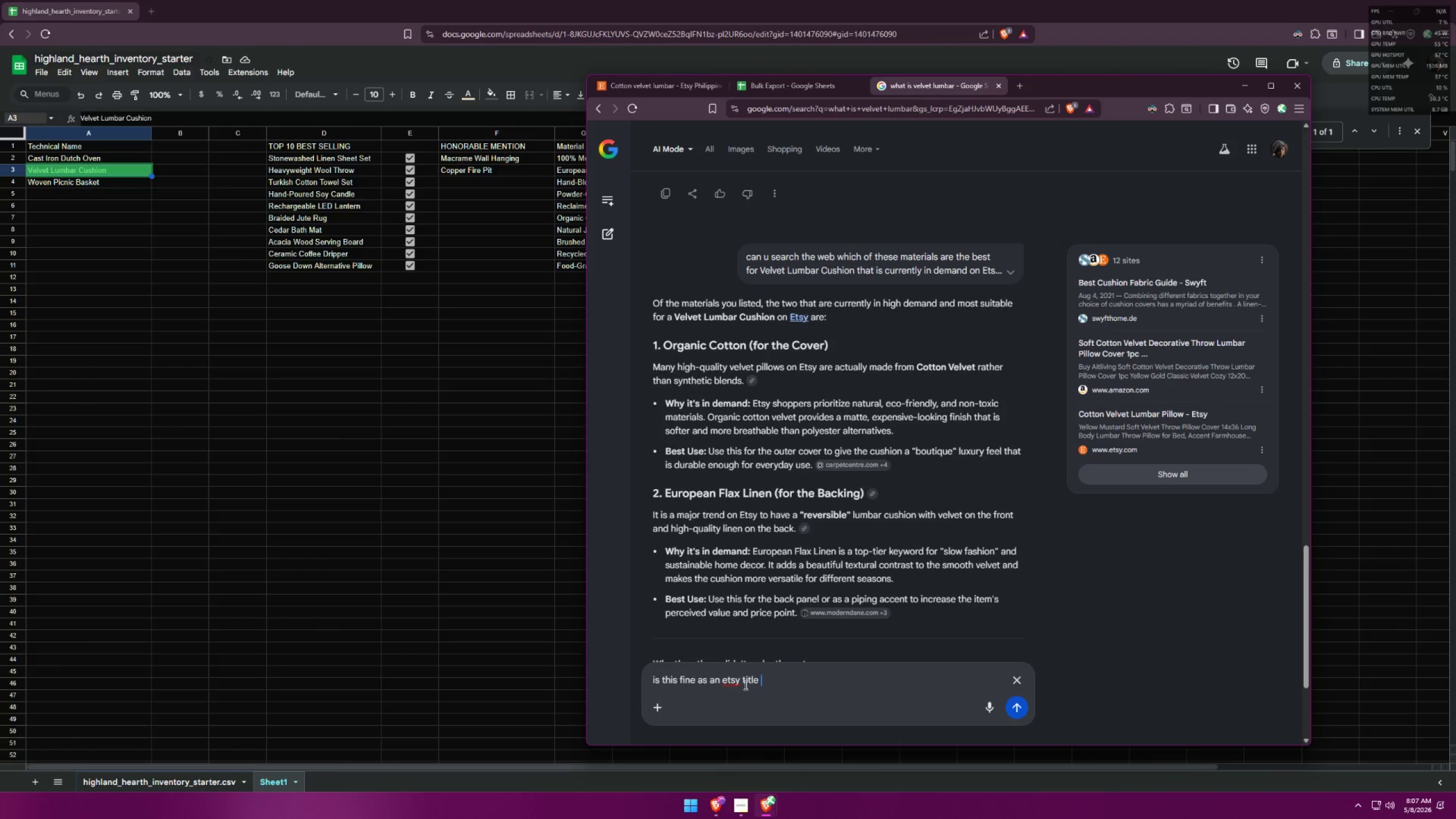 
key(Control+V)
 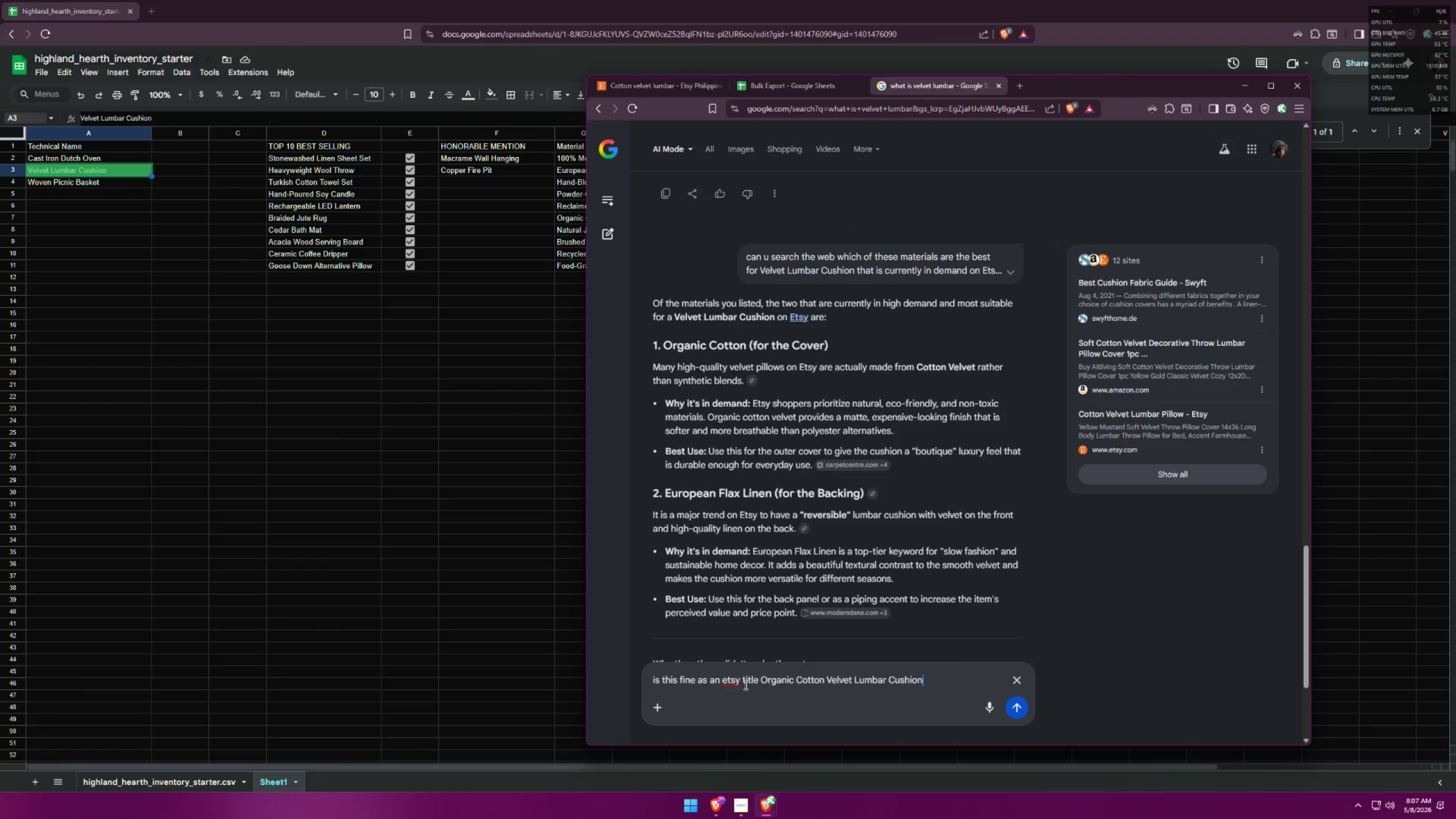 
key(Enter)
 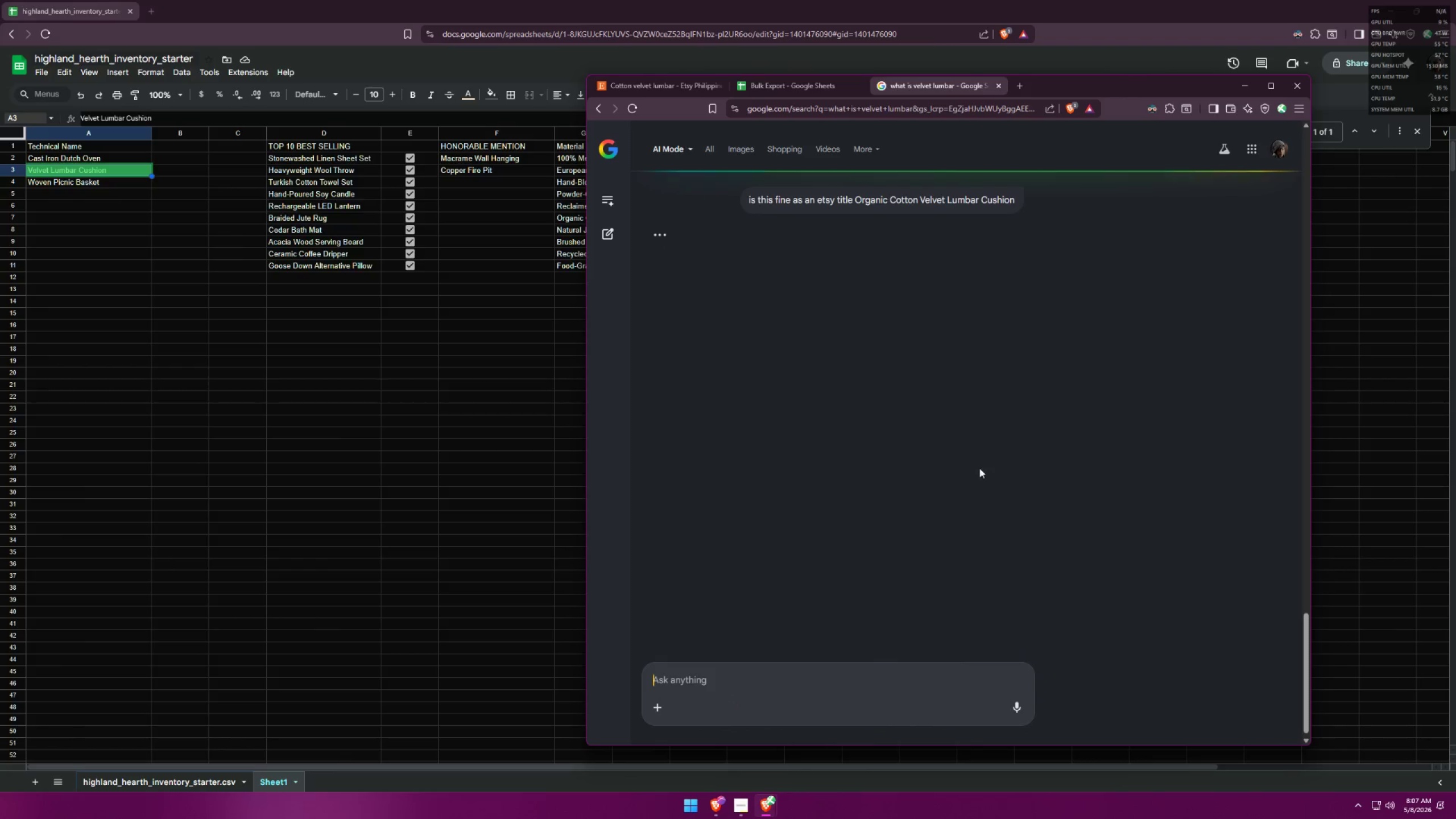 
scroll: coordinate [872, 385], scroll_direction: up, amount: 7.0
 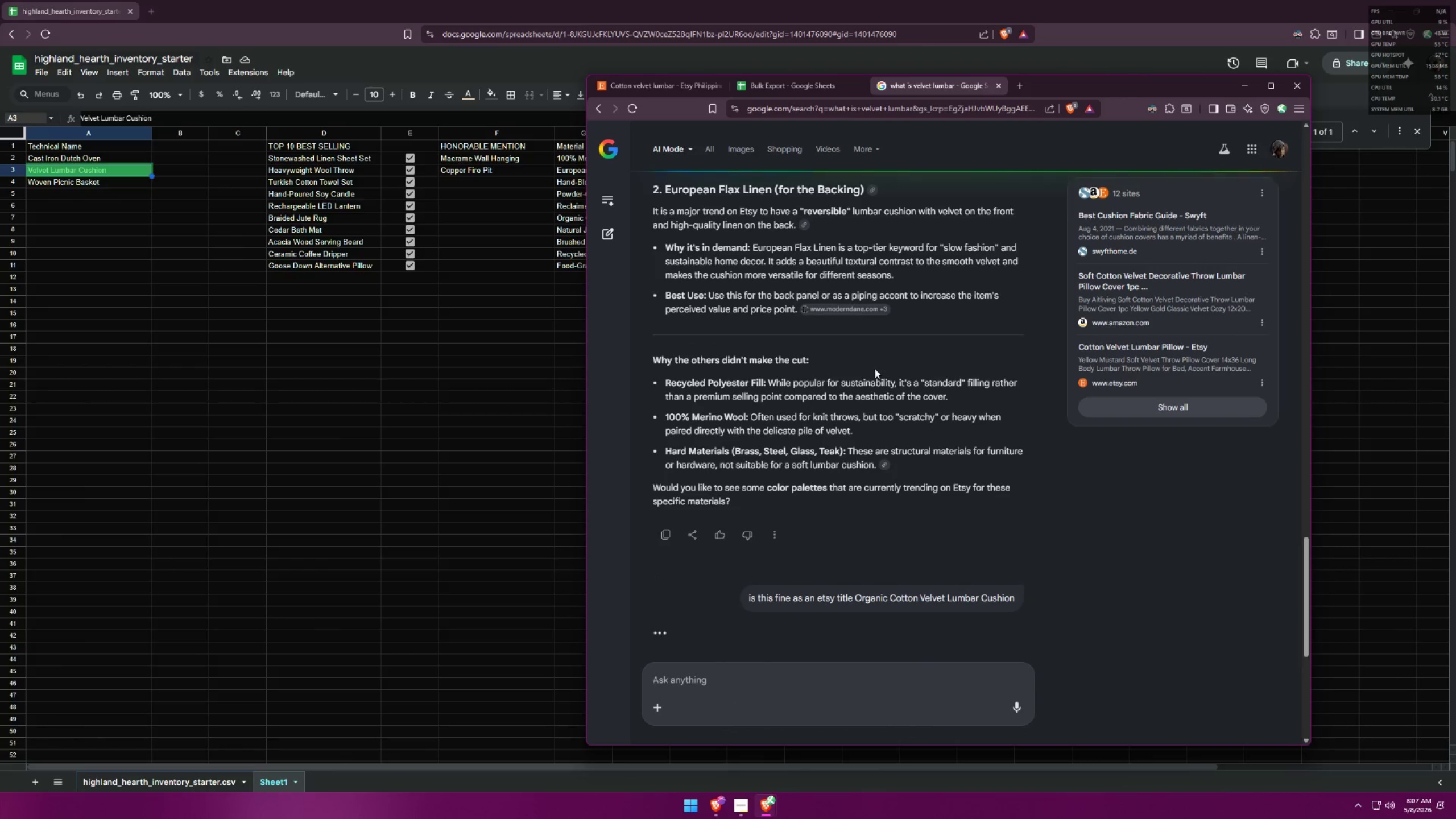 
wait(6.91)
 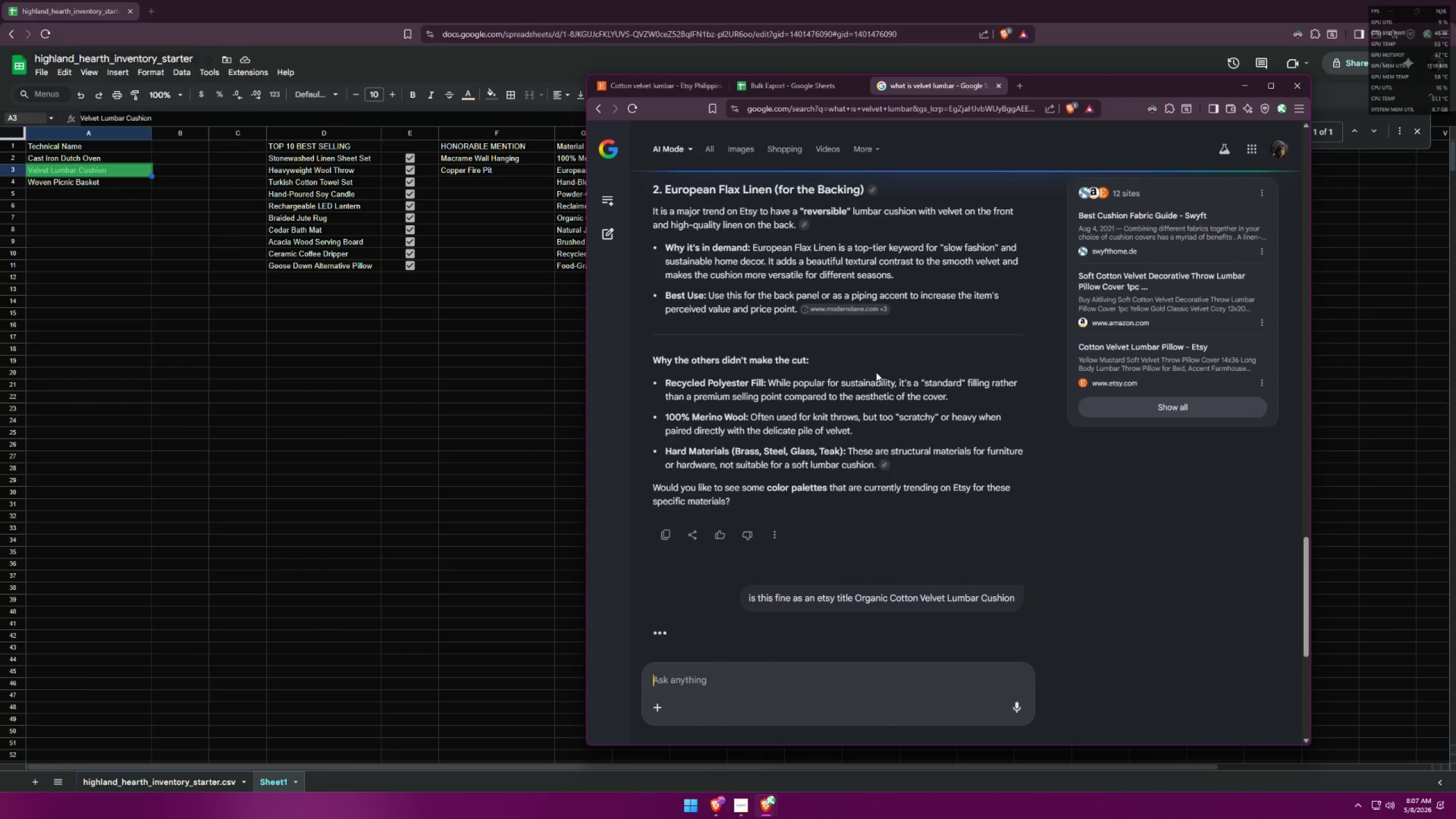 
scroll: coordinate [876, 360], scroll_direction: up, amount: 3.0
 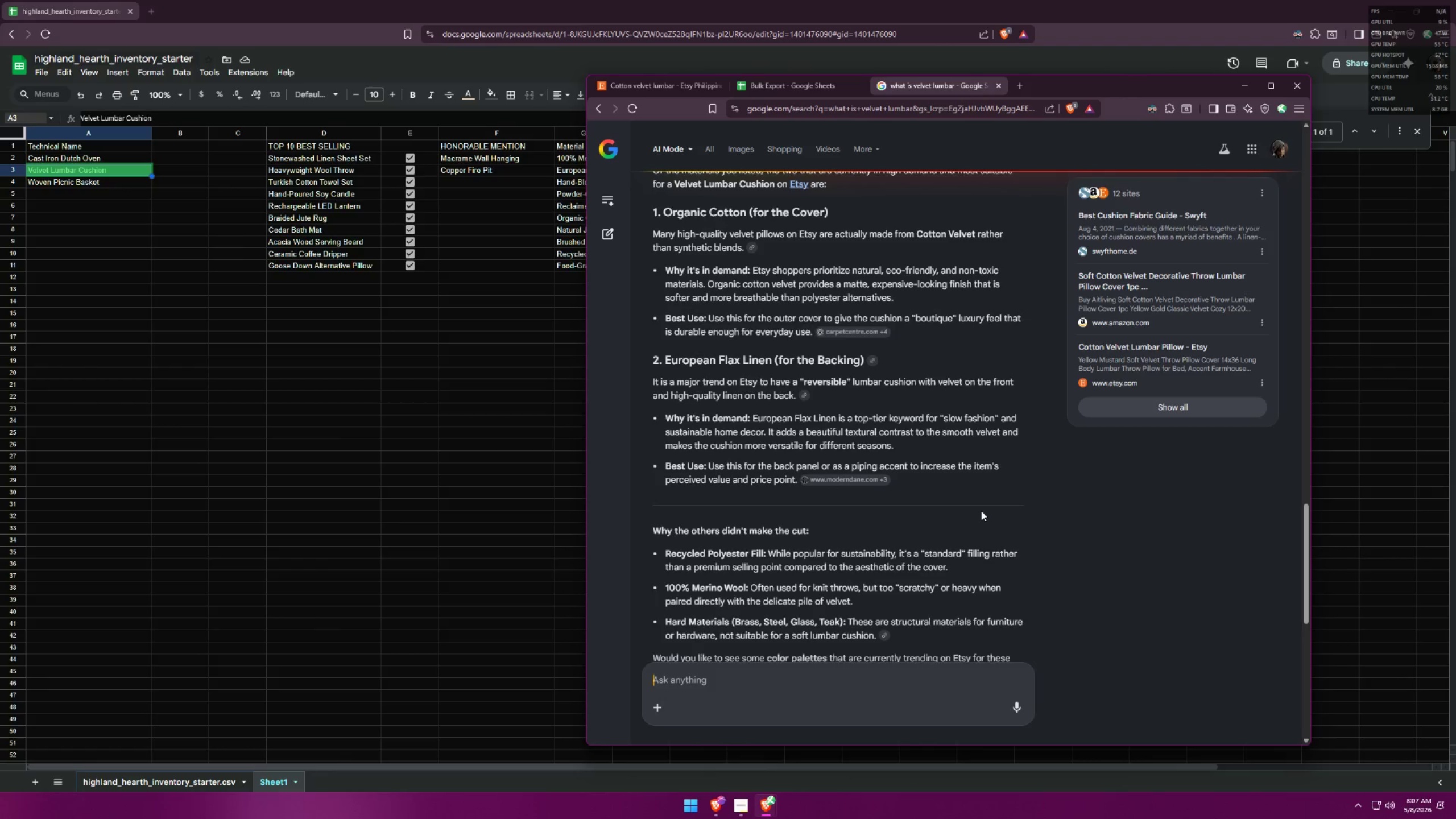 
wait(5.87)
 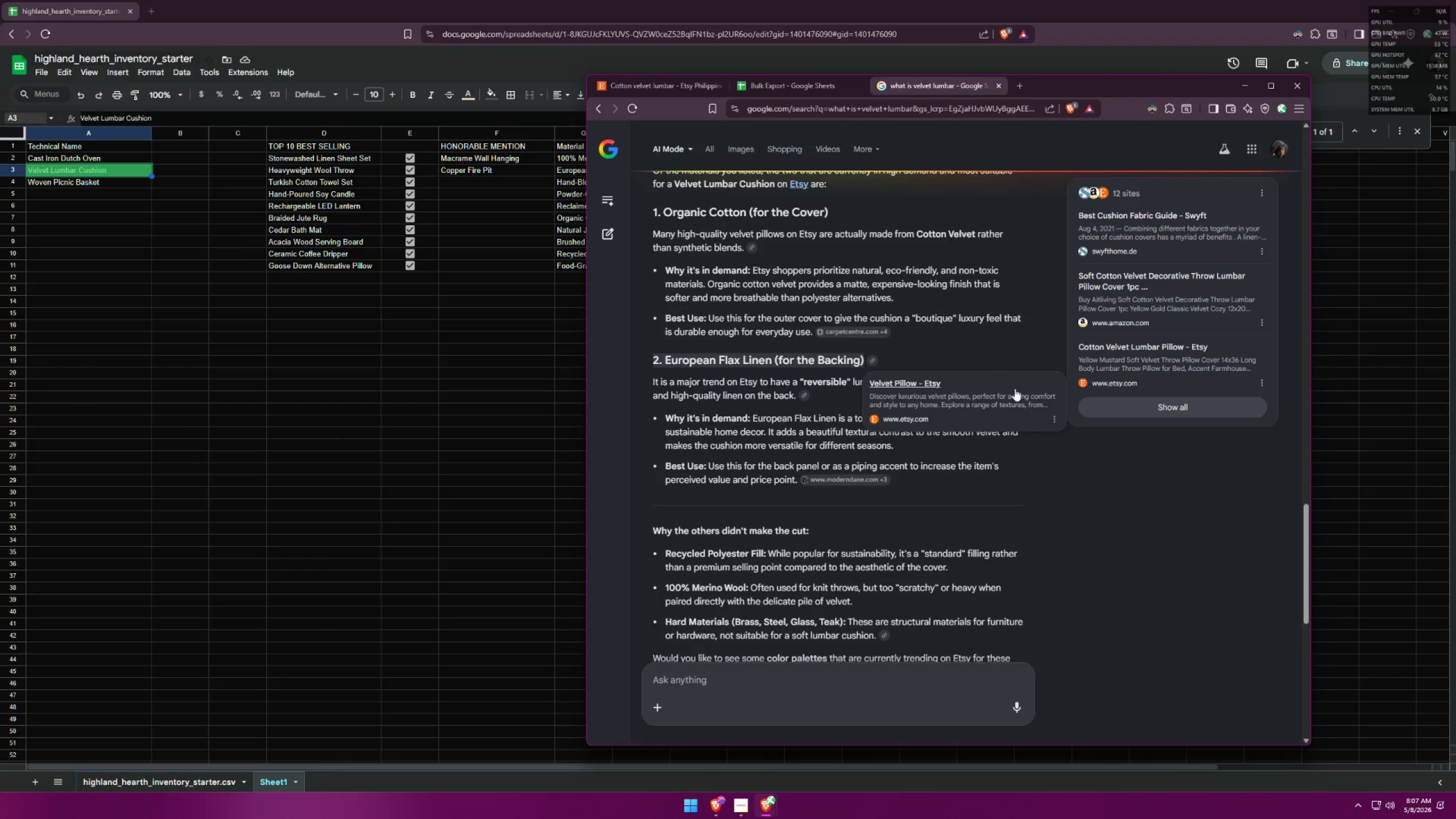 
scroll: coordinate [982, 478], scroll_direction: up, amount: 2.0
 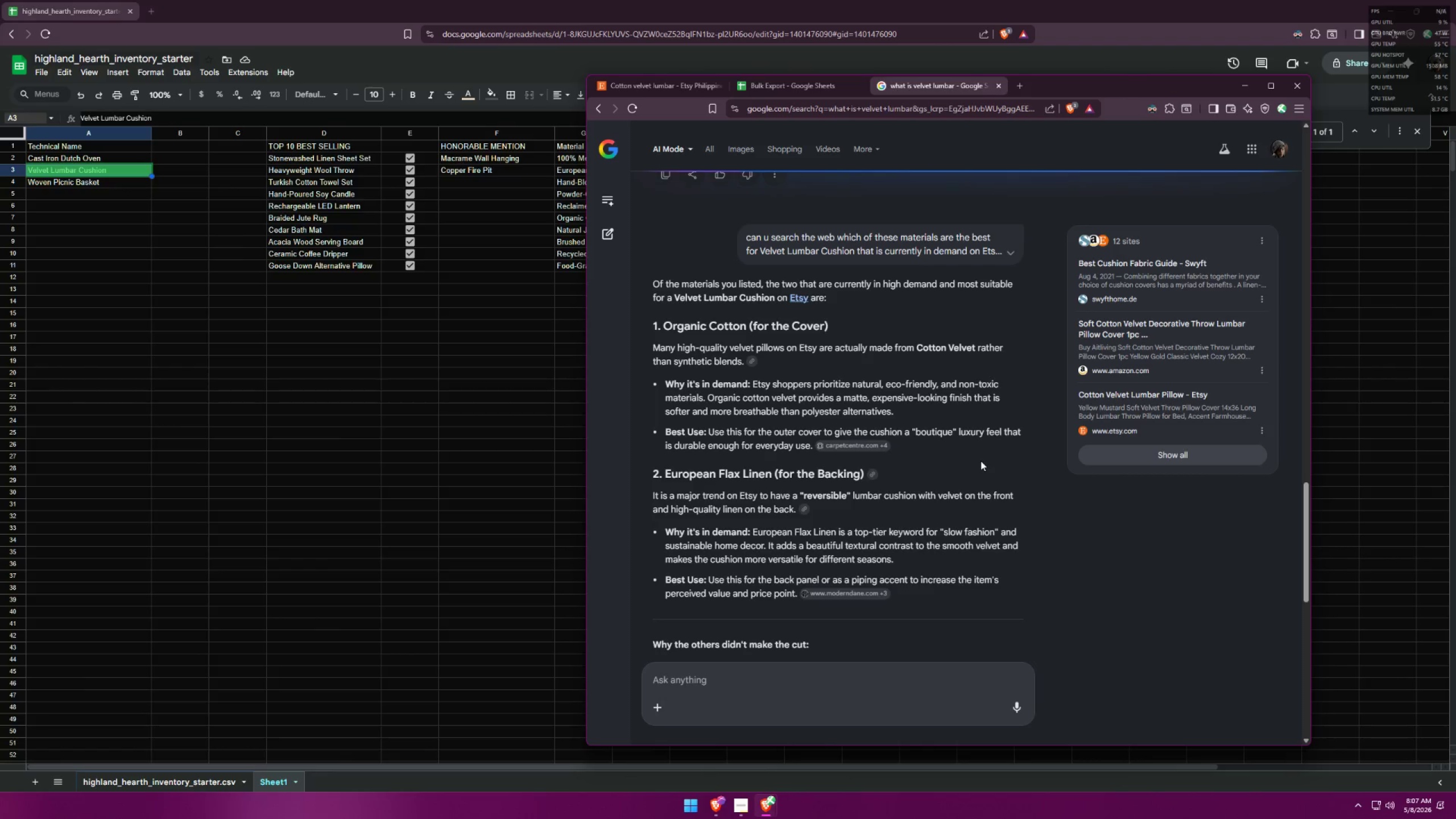 
wait(8.66)
 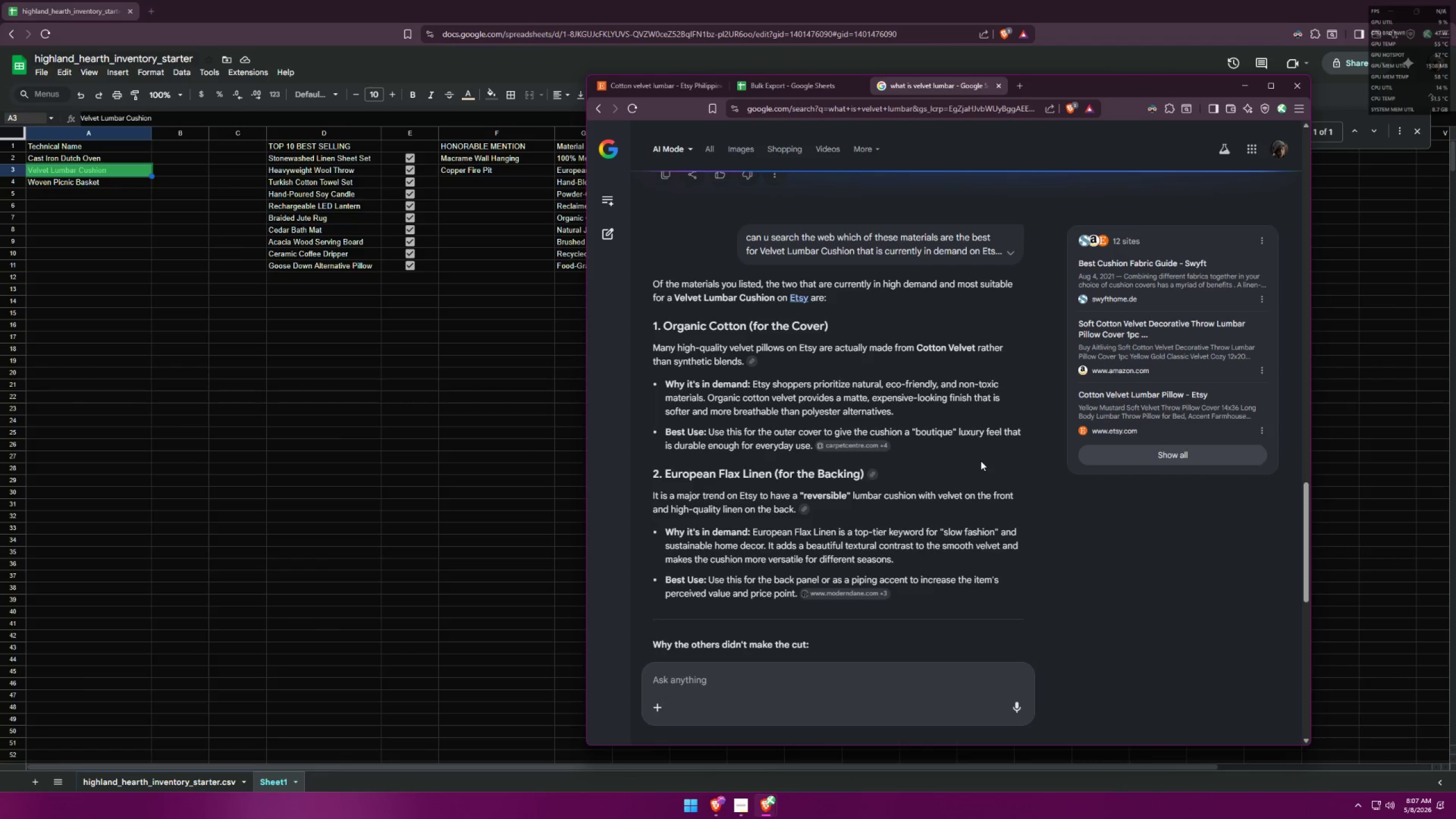 
double_click([770, 801])
 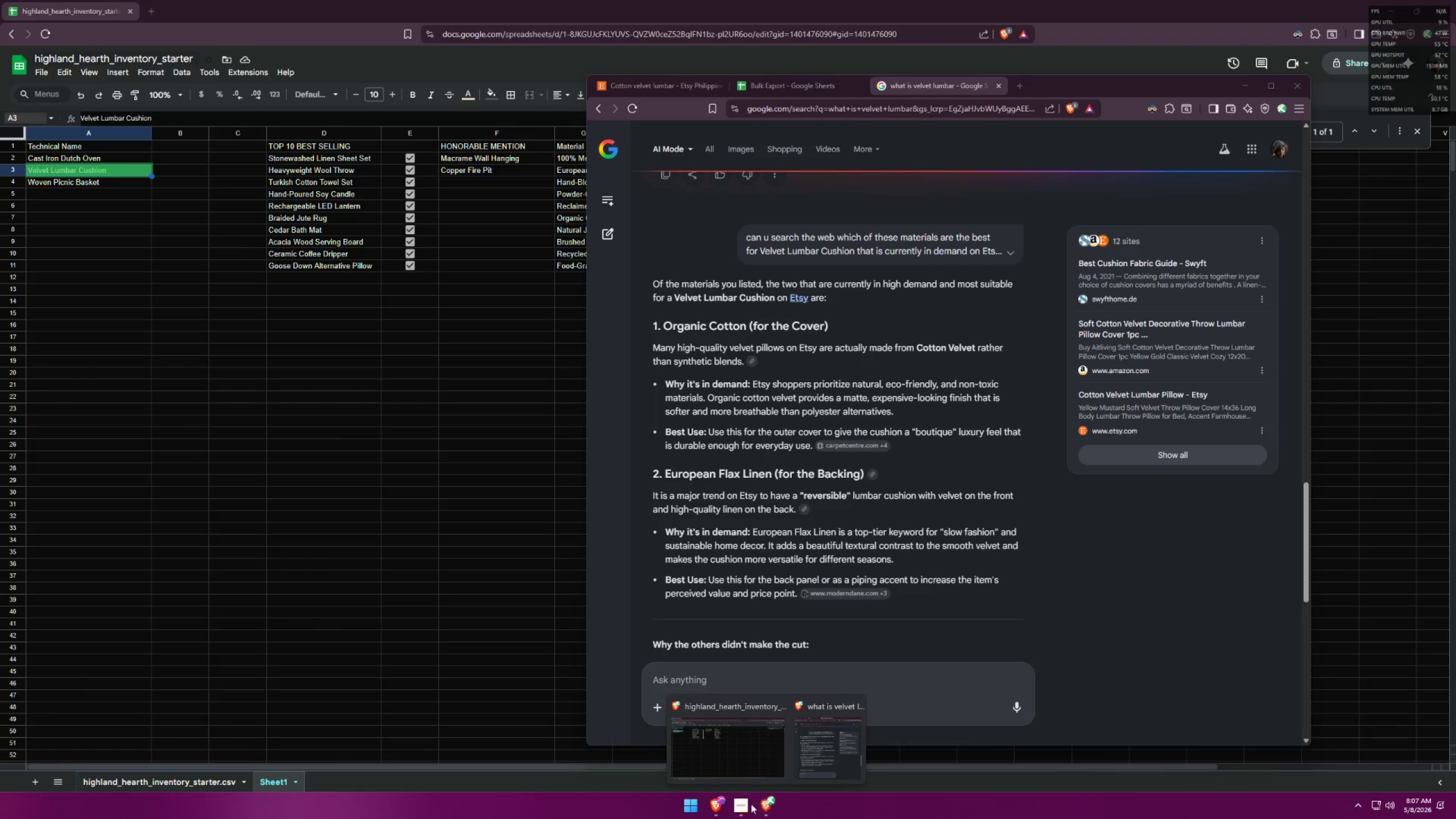 
triple_click([741, 805])
 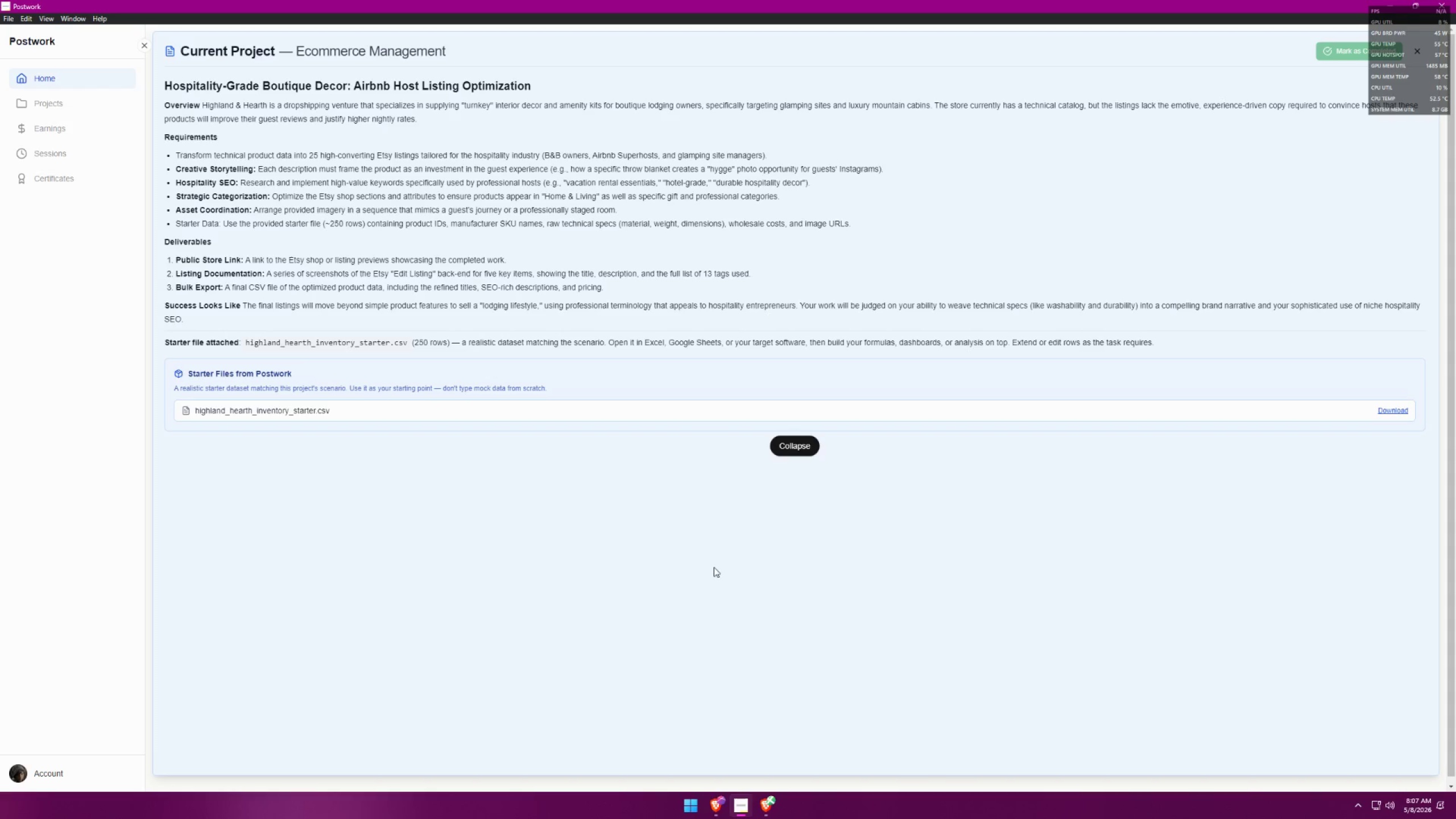 
wait(9.75)
 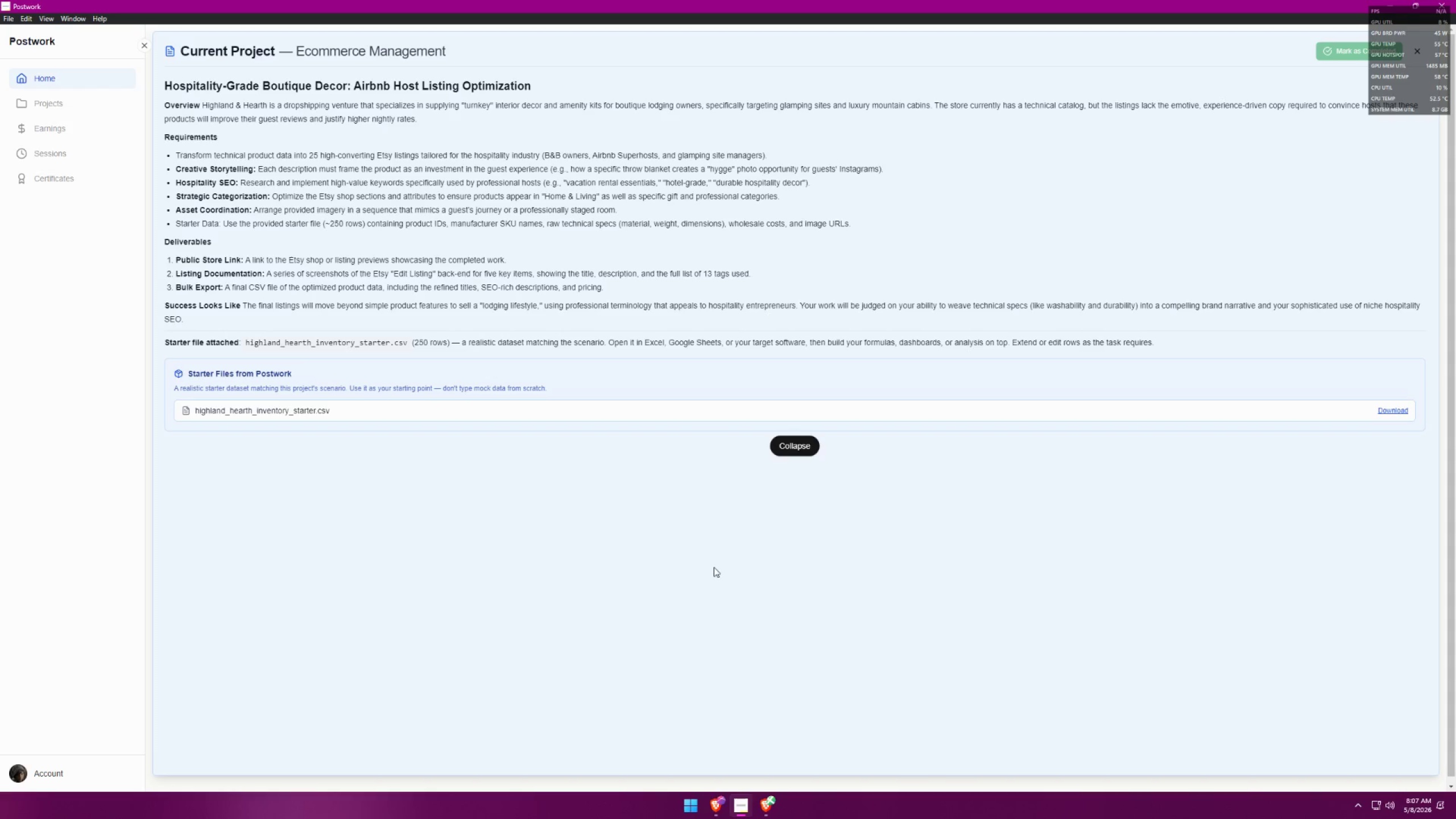 
left_click([755, 795])